 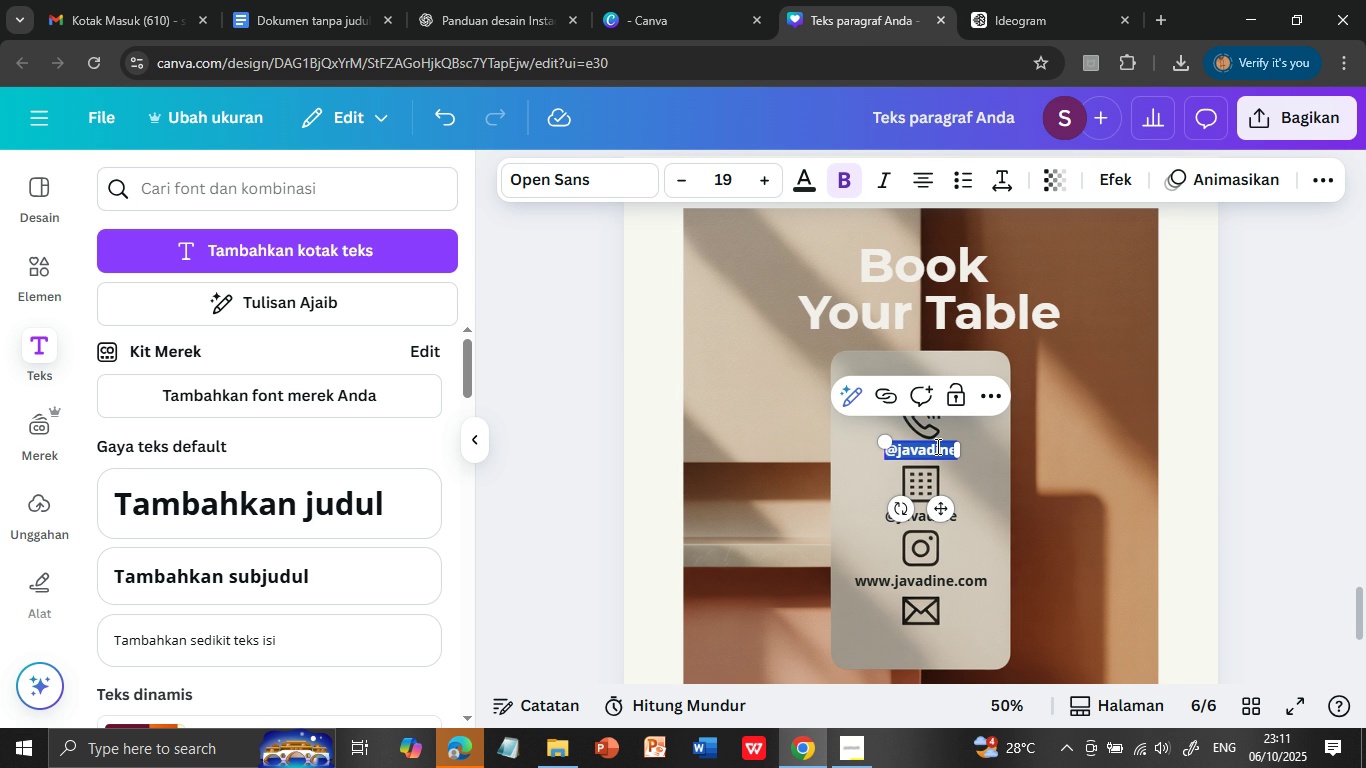 
double_click([936, 446])
 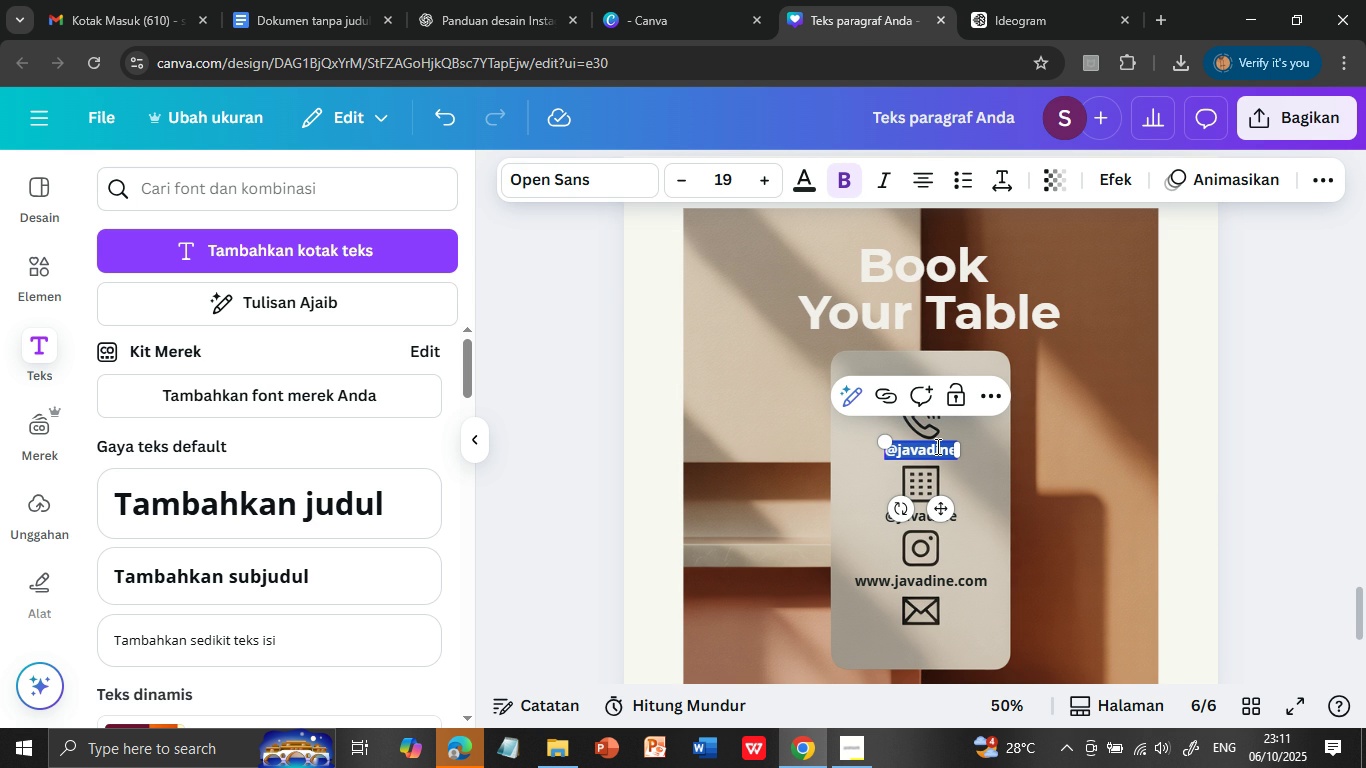 
triple_click([936, 446])
 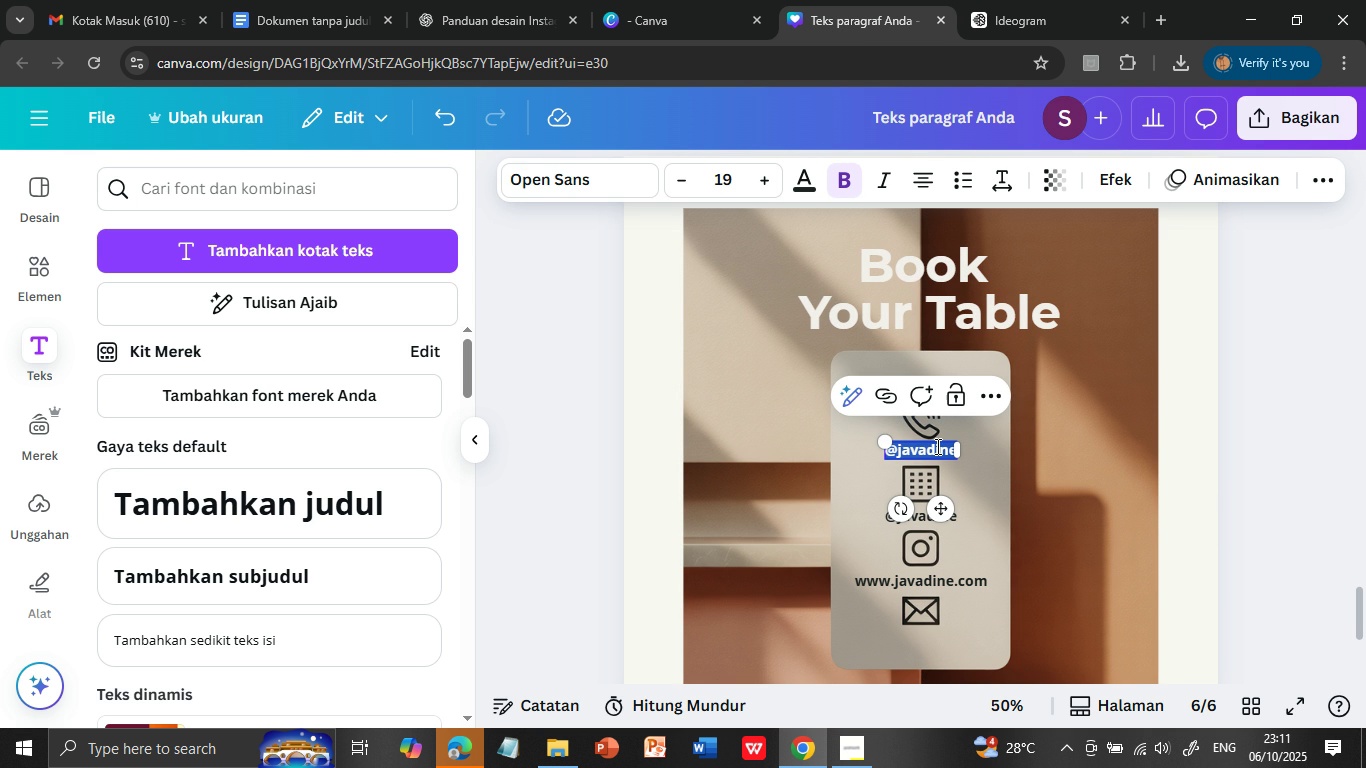 
key(CapsLock)
 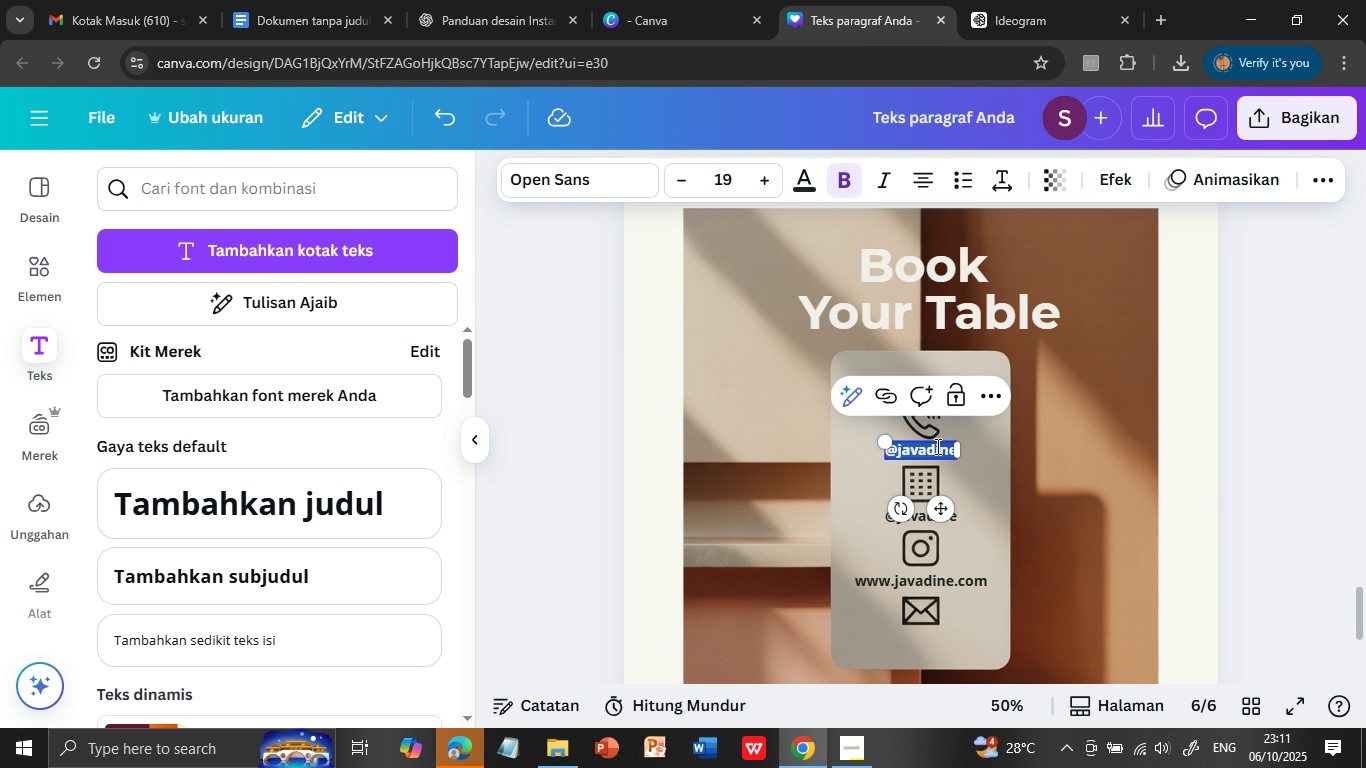 
key(A)
 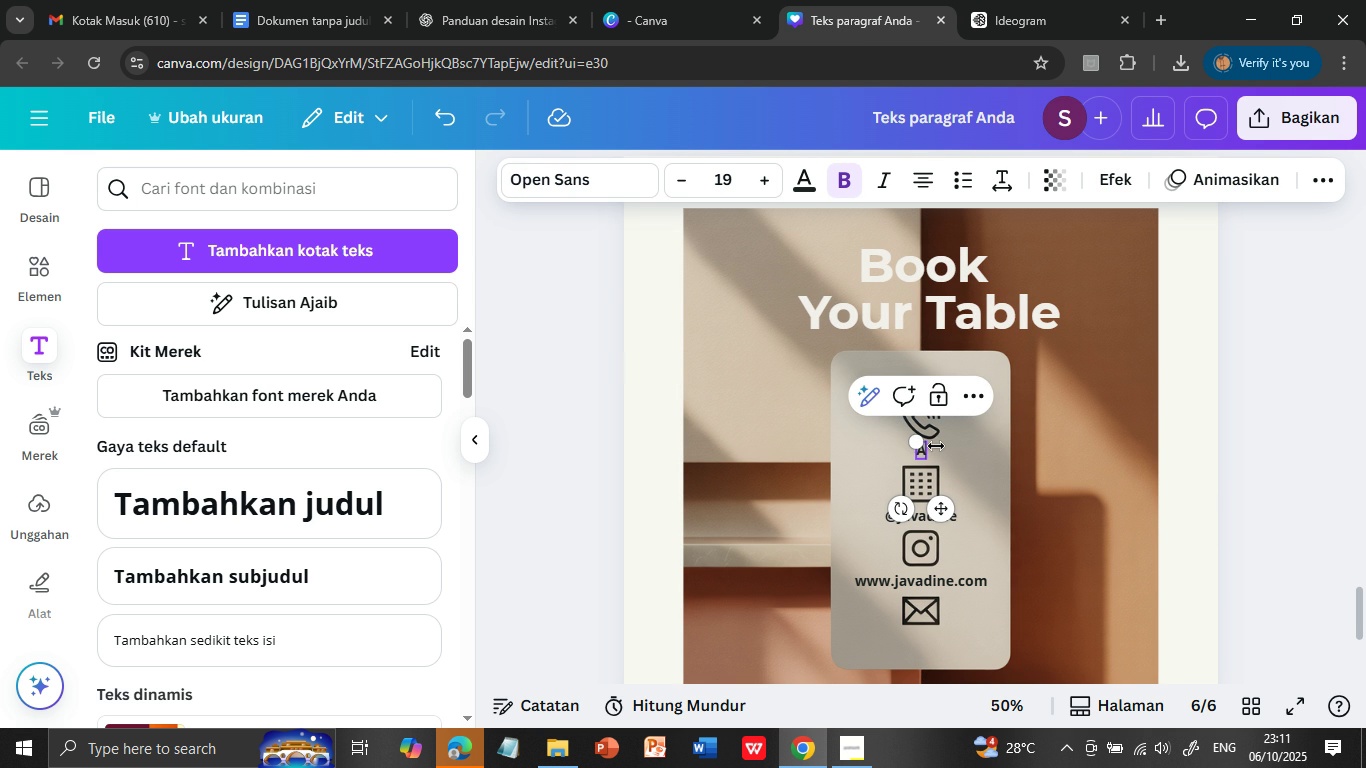 
key(CapsLock)
 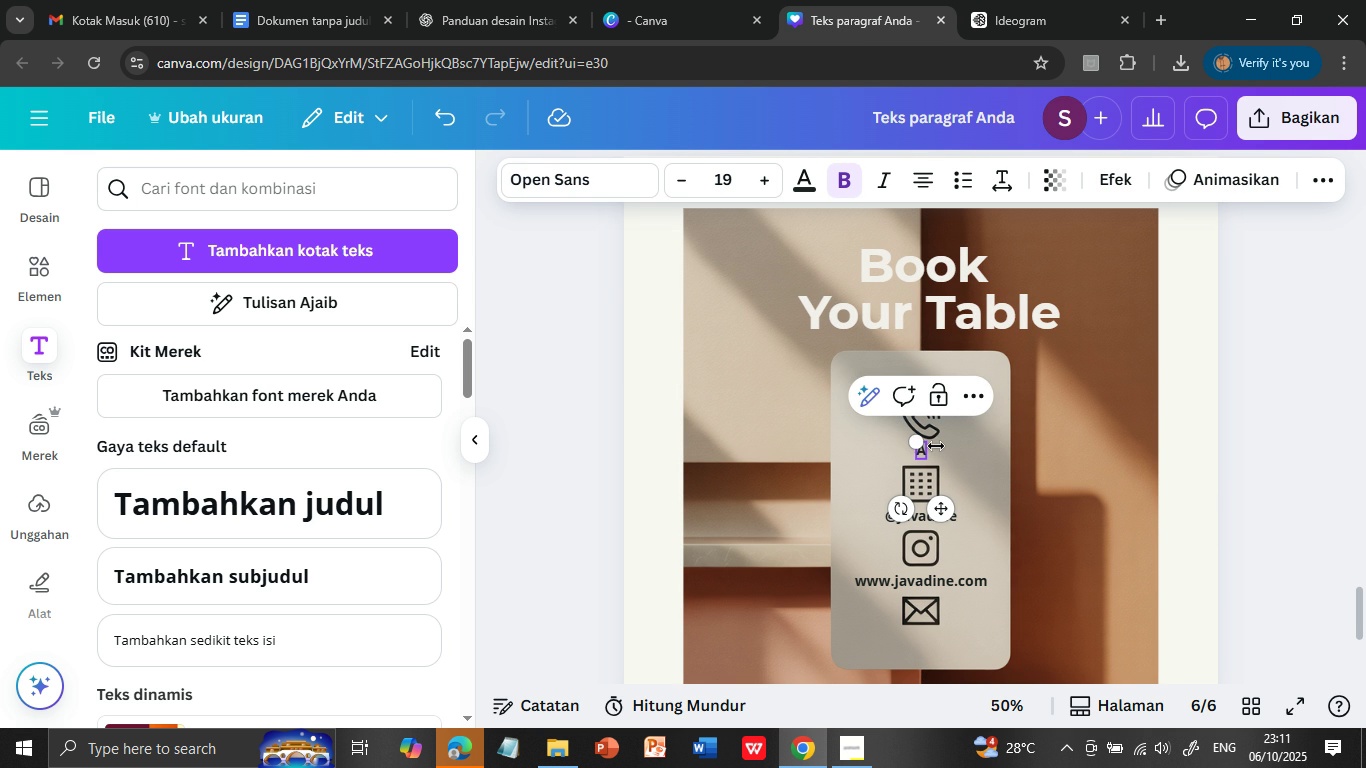 
key(Backspace)
 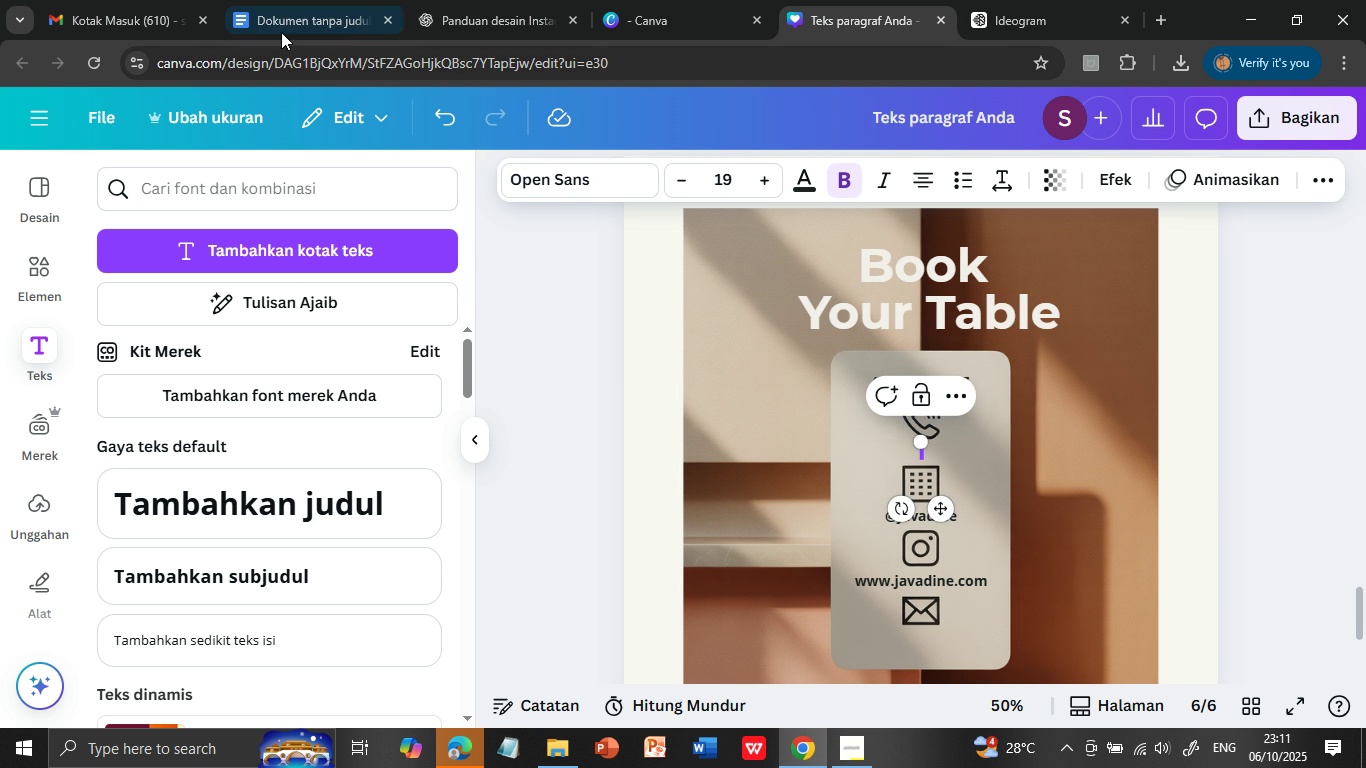 
left_click([286, 23])
 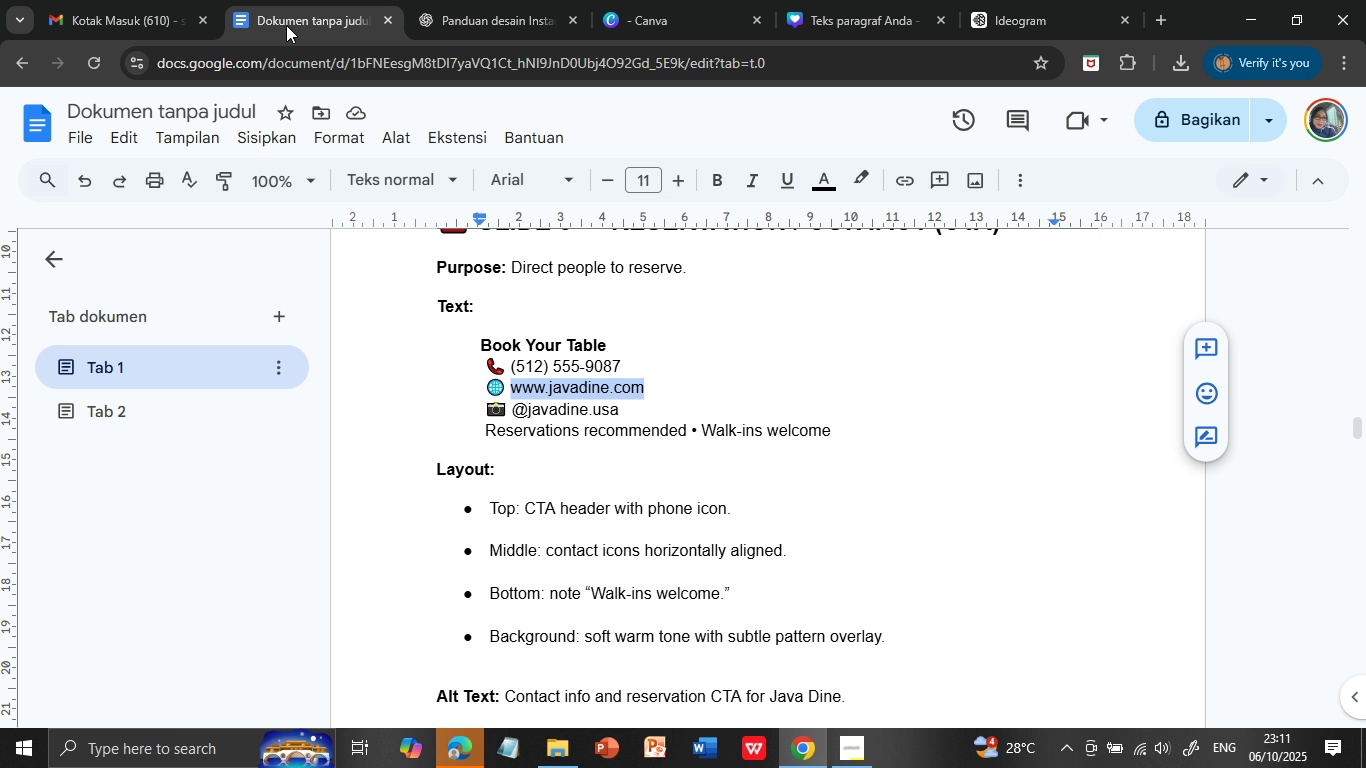 
wait(8.5)
 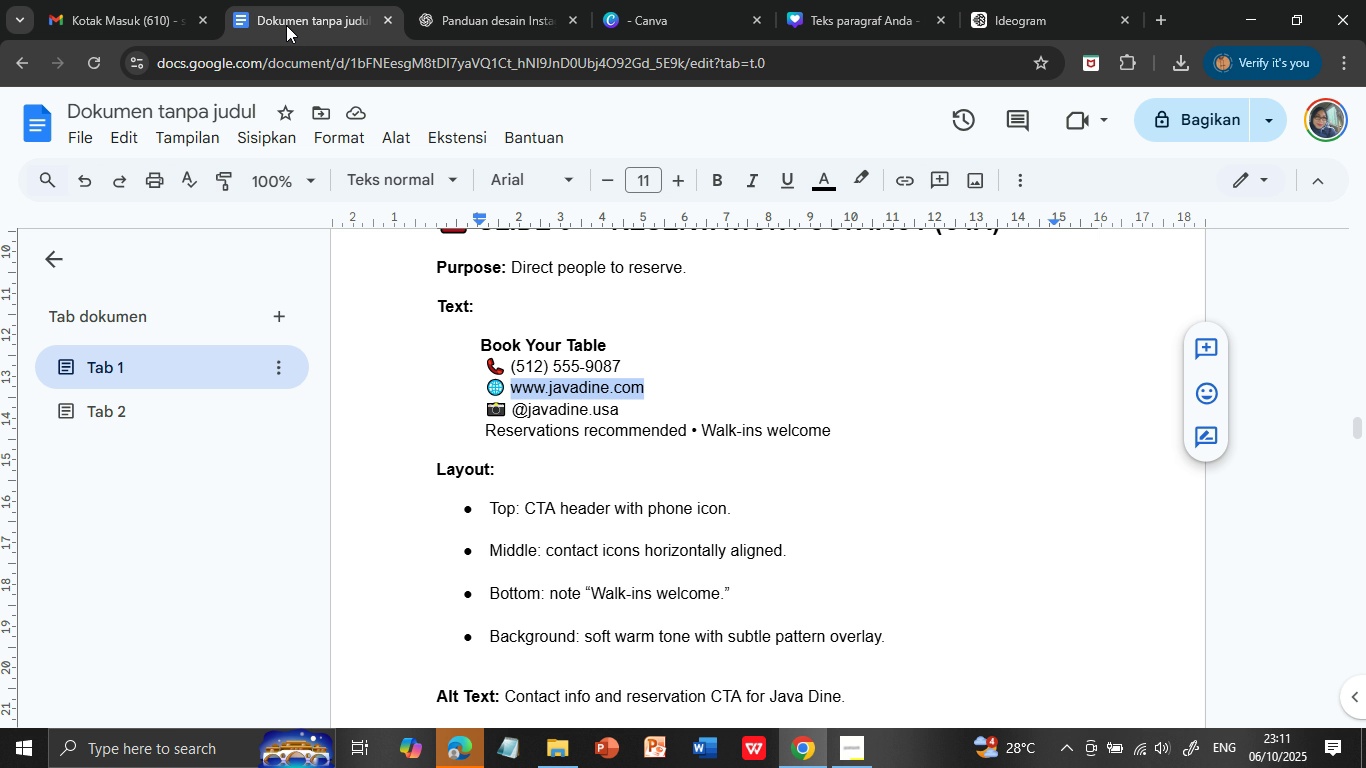 
left_click([860, 17])
 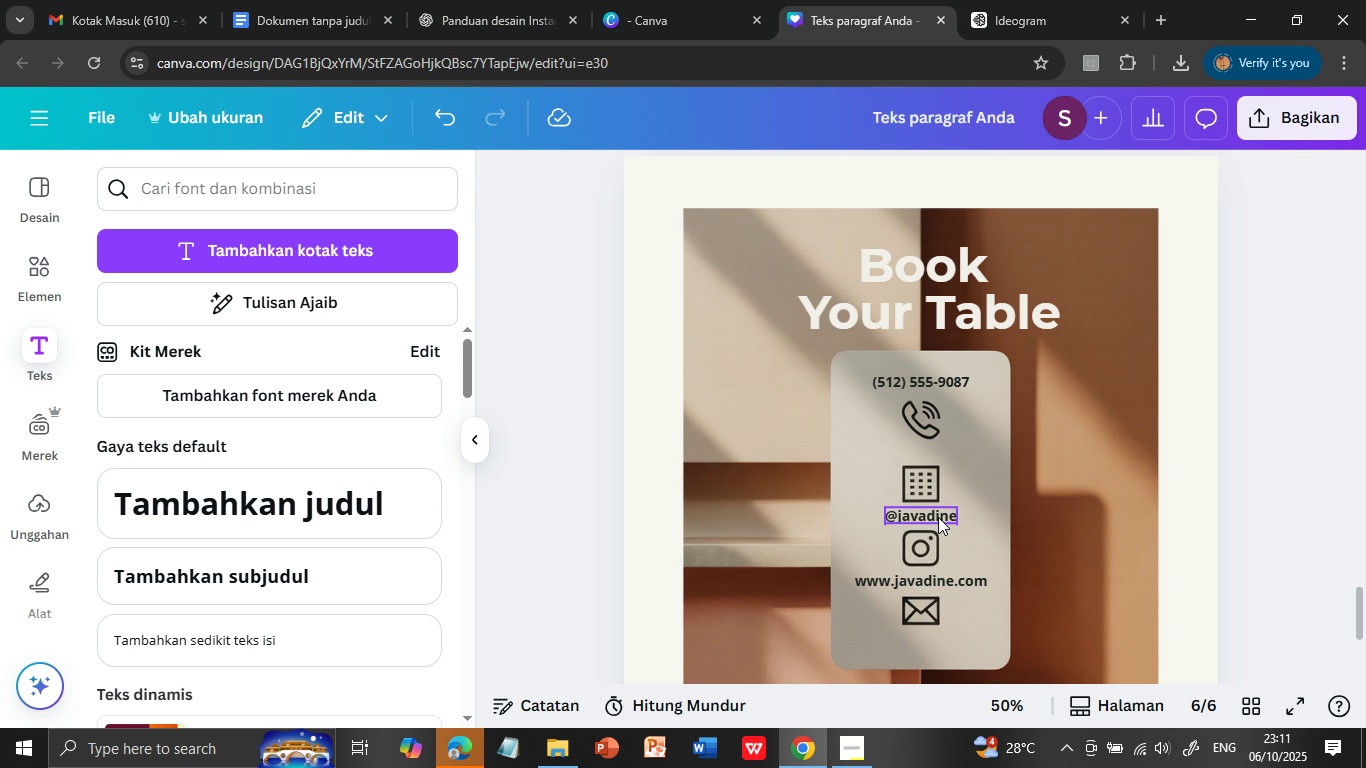 
left_click([938, 517])
 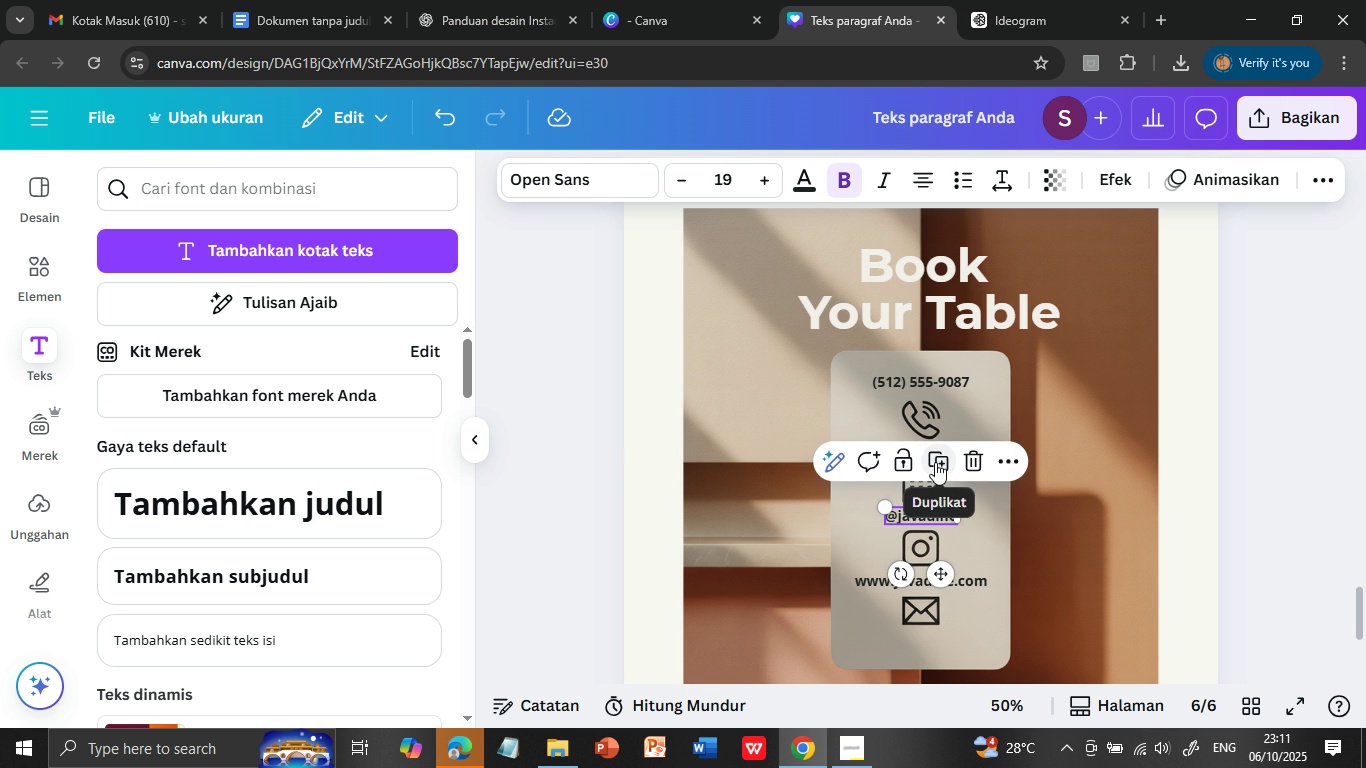 
left_click([935, 462])